 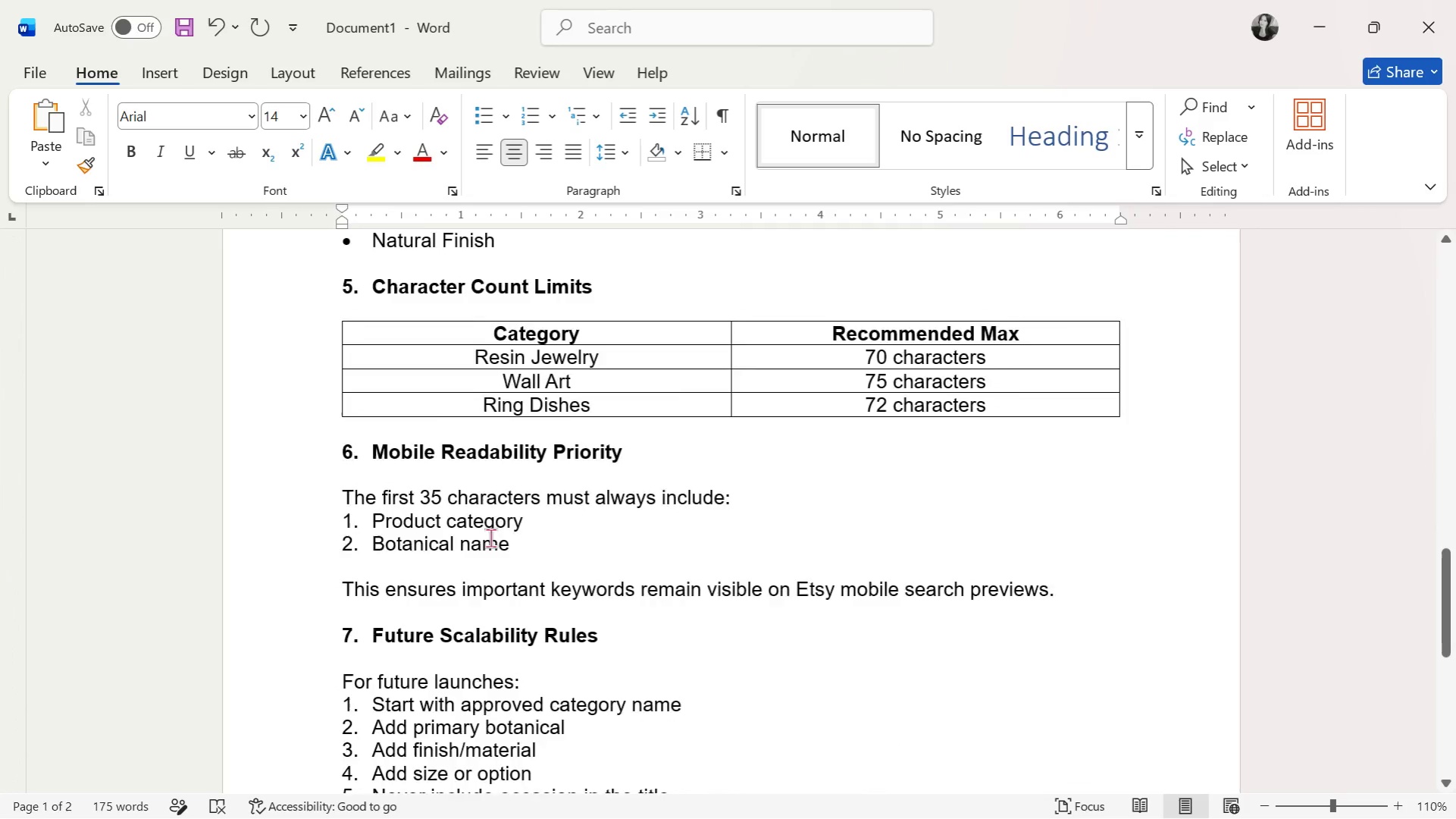 
scroll: coordinate [492, 600], scroll_direction: up, amount: 33.0
 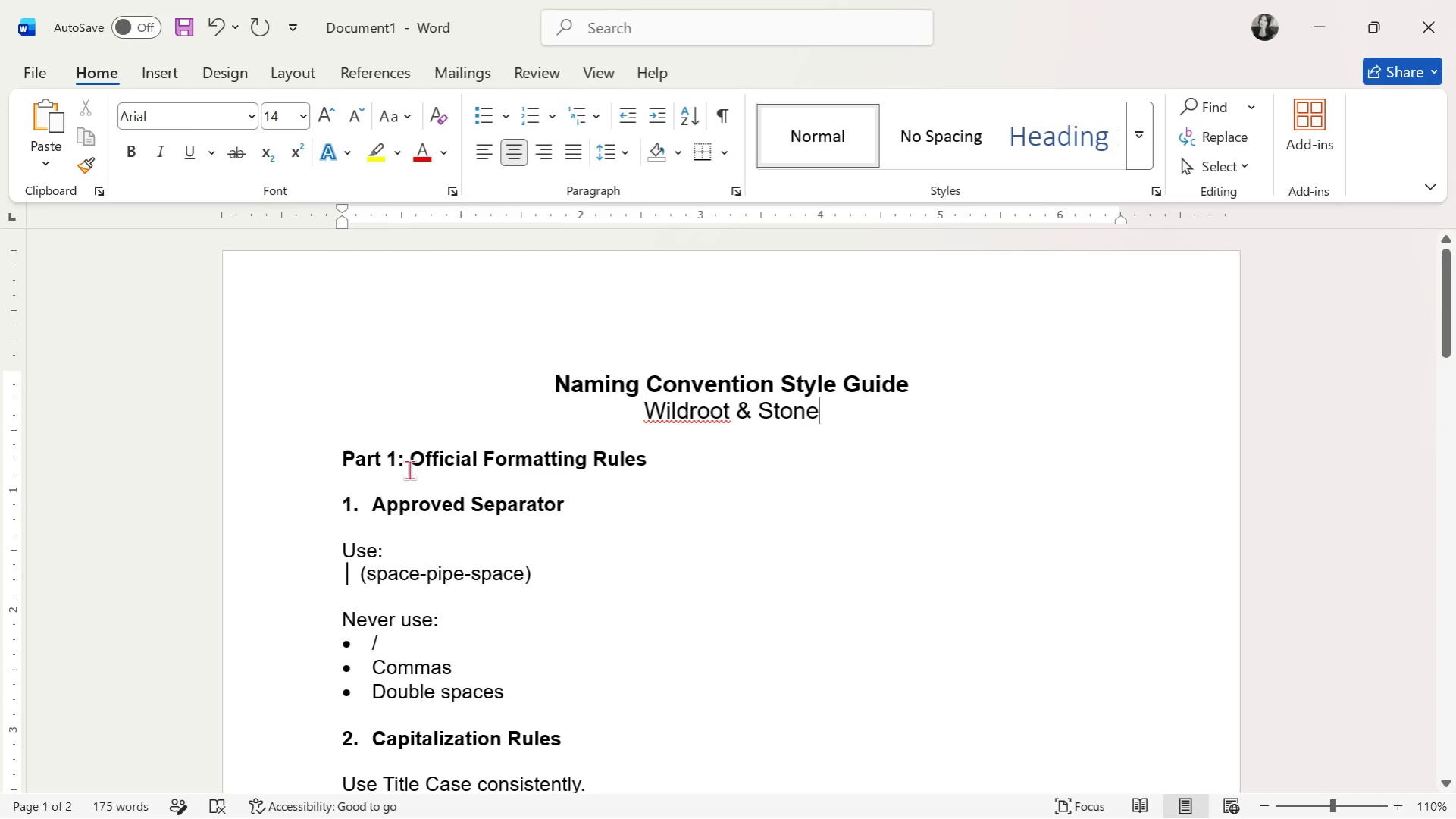 
left_click([409, 468])
 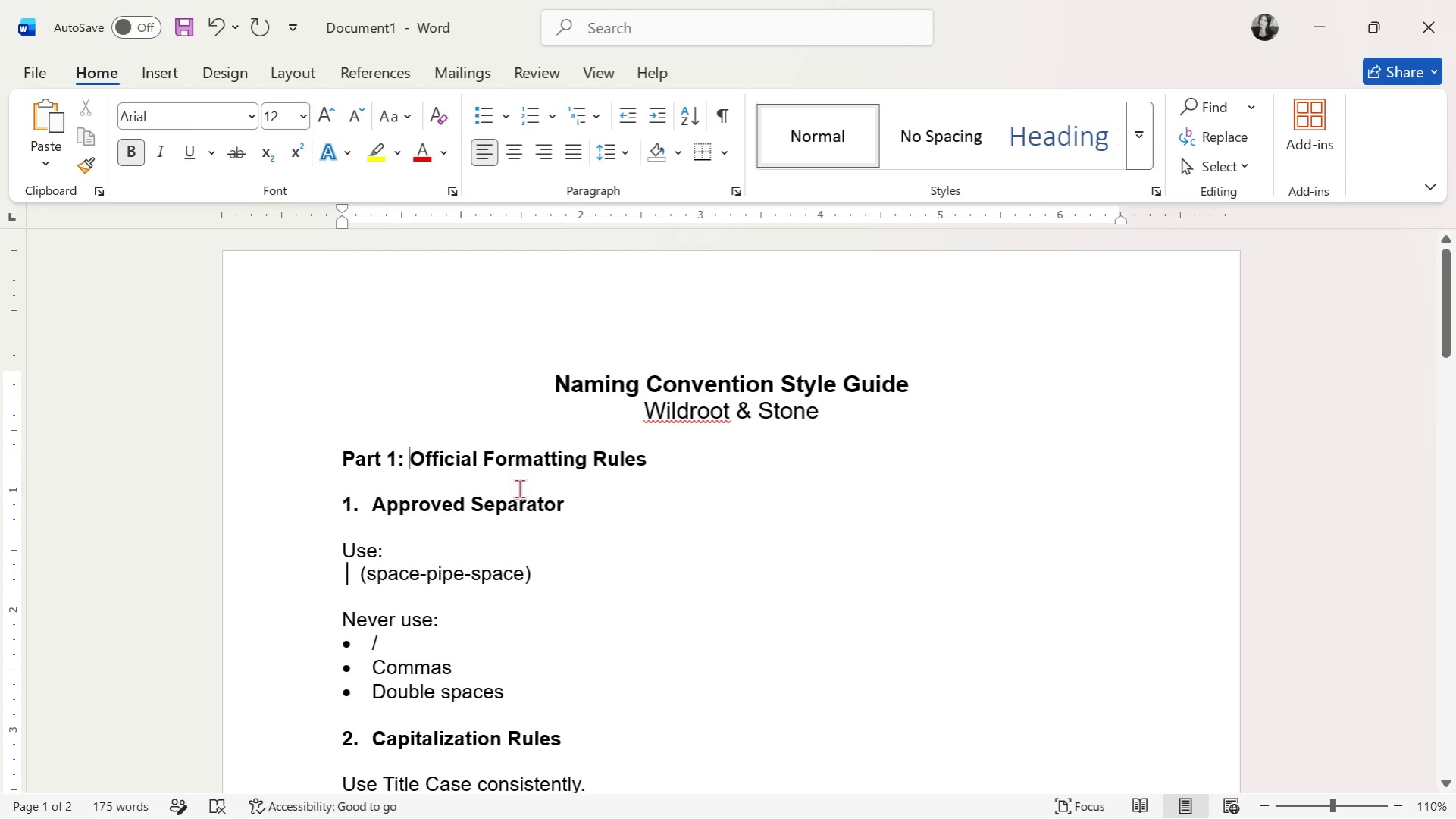 
key(Backspace)
 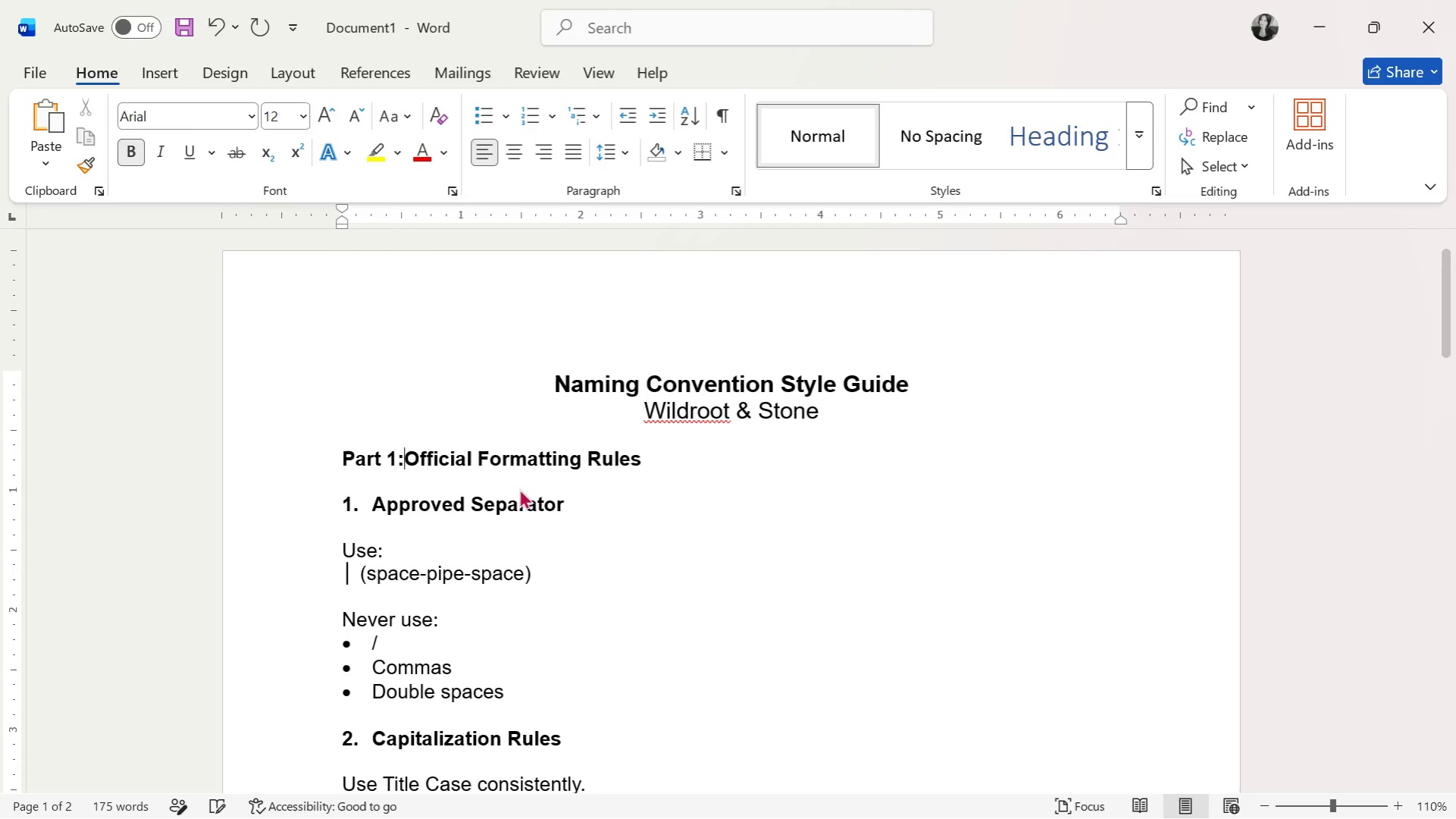 
key(Backspace)
 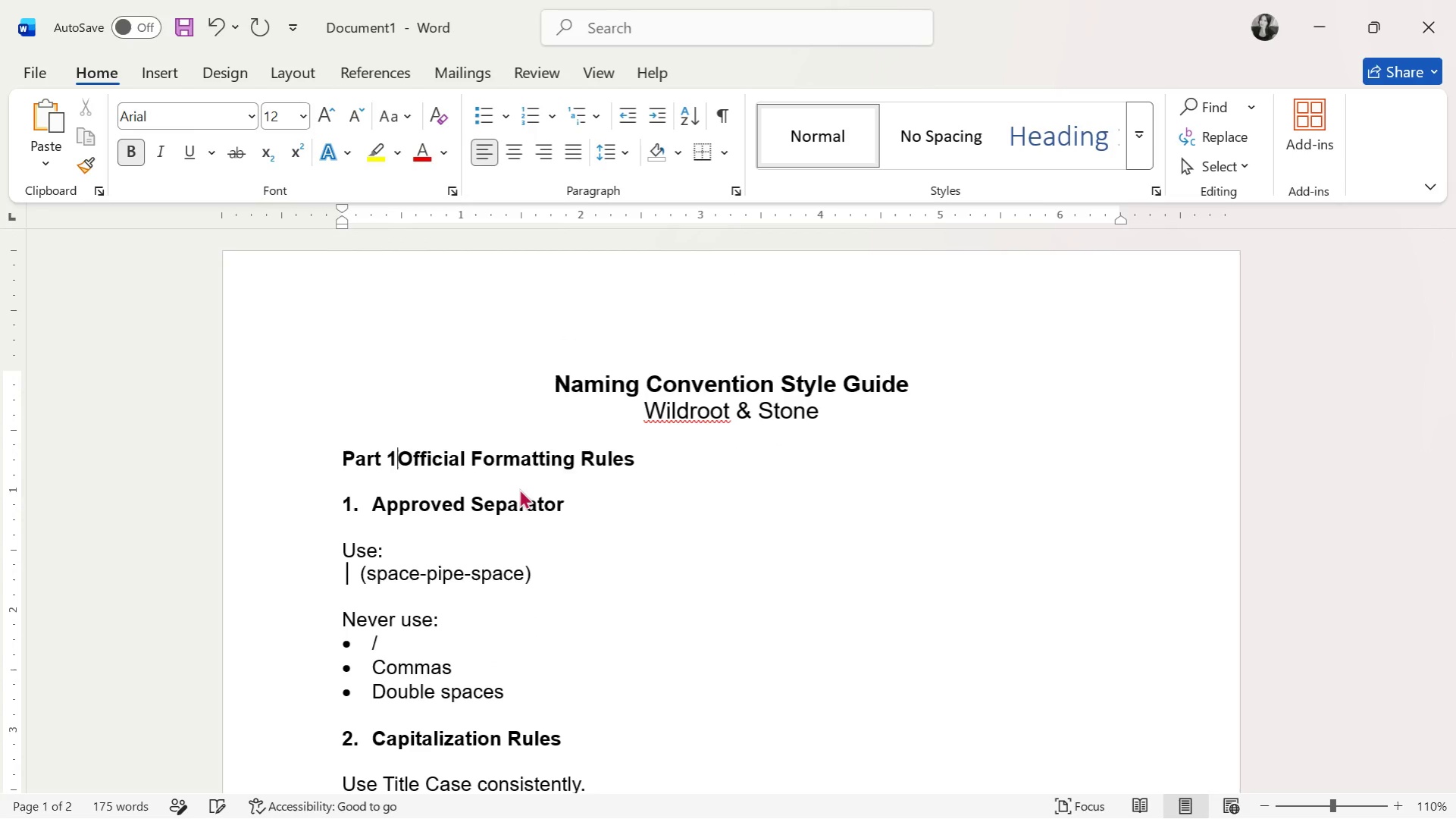 
key(Backspace)
 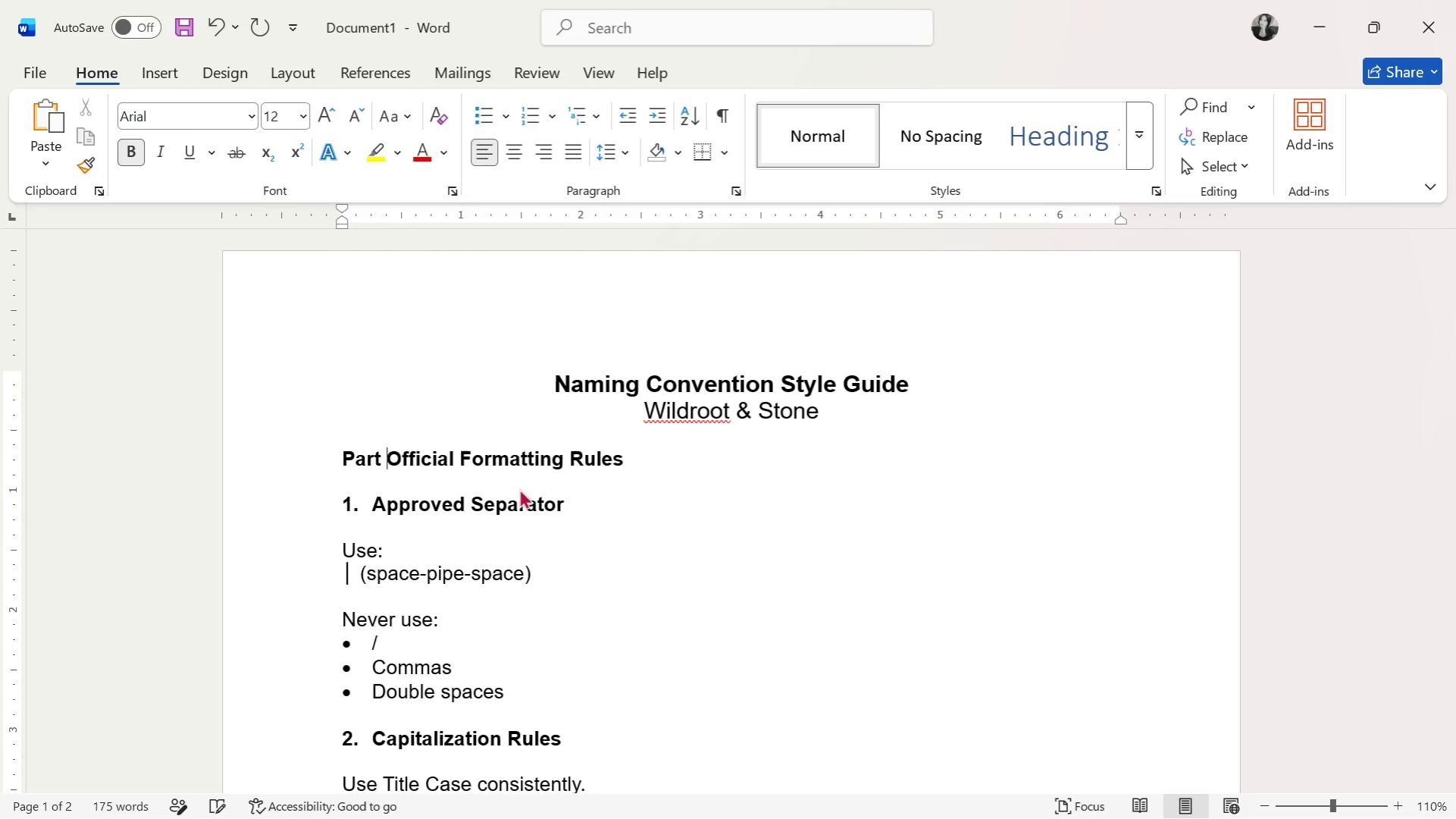 
key(Backspace)
 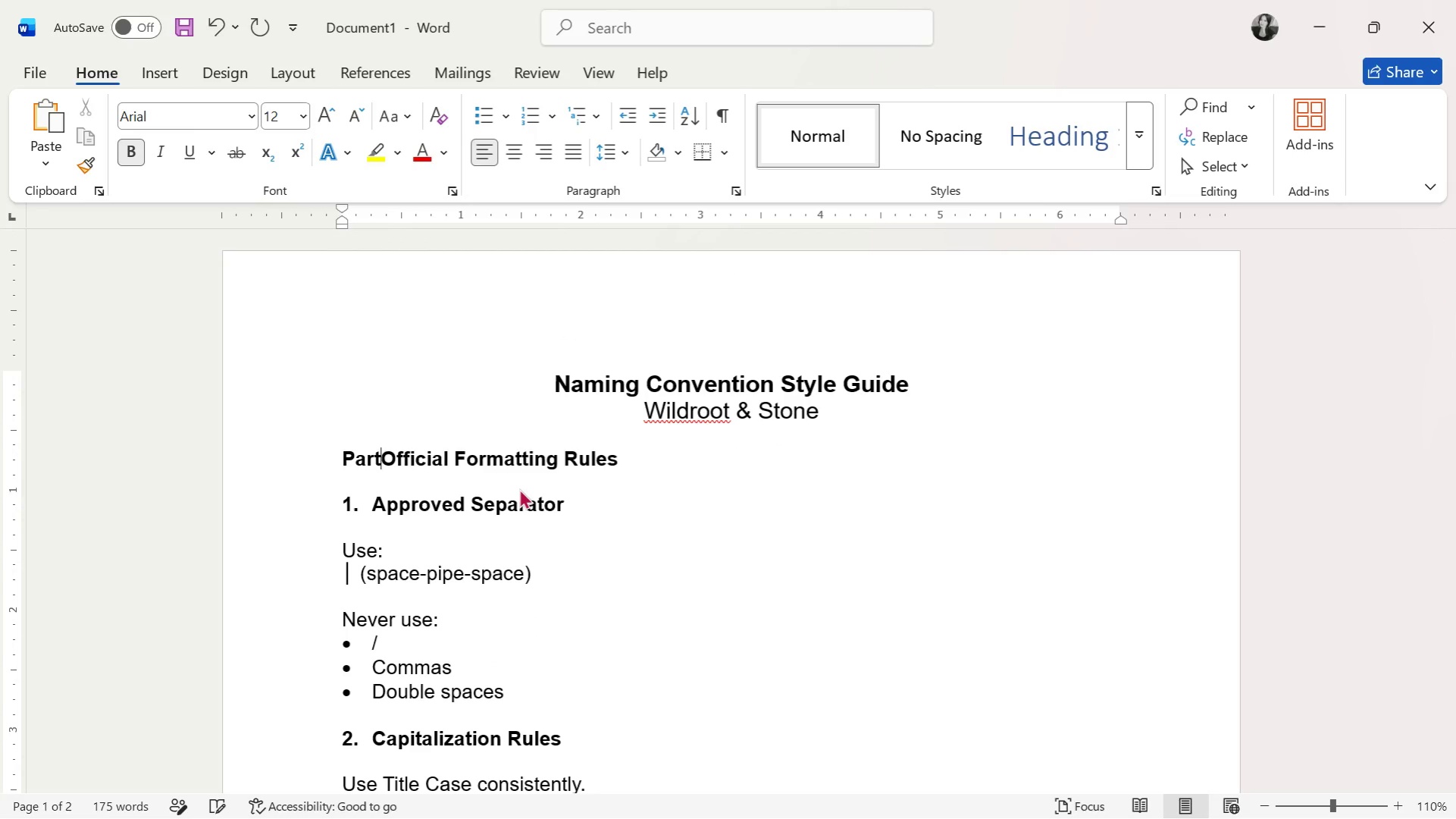 
key(Backspace)
 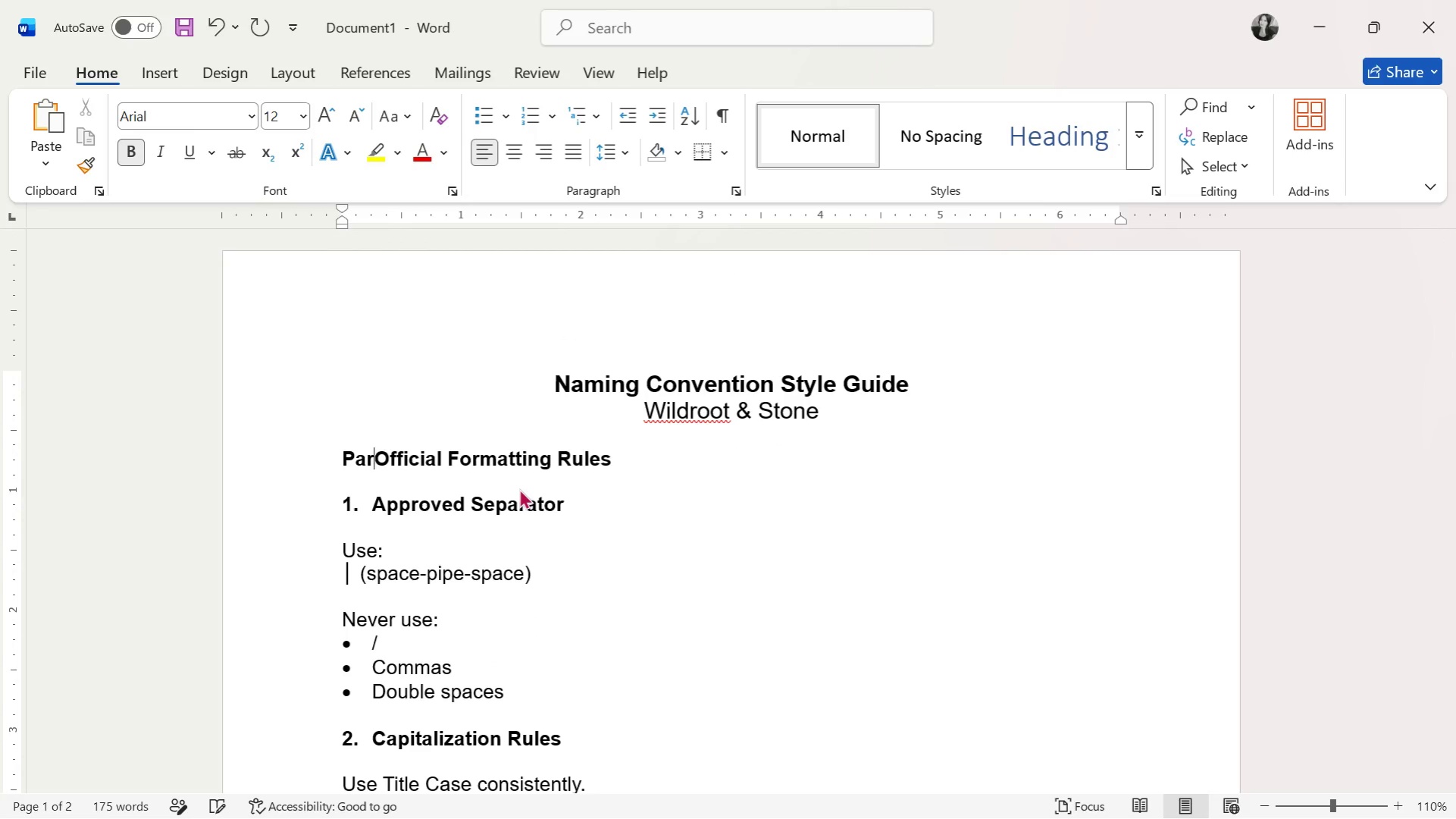 
key(Backspace)
 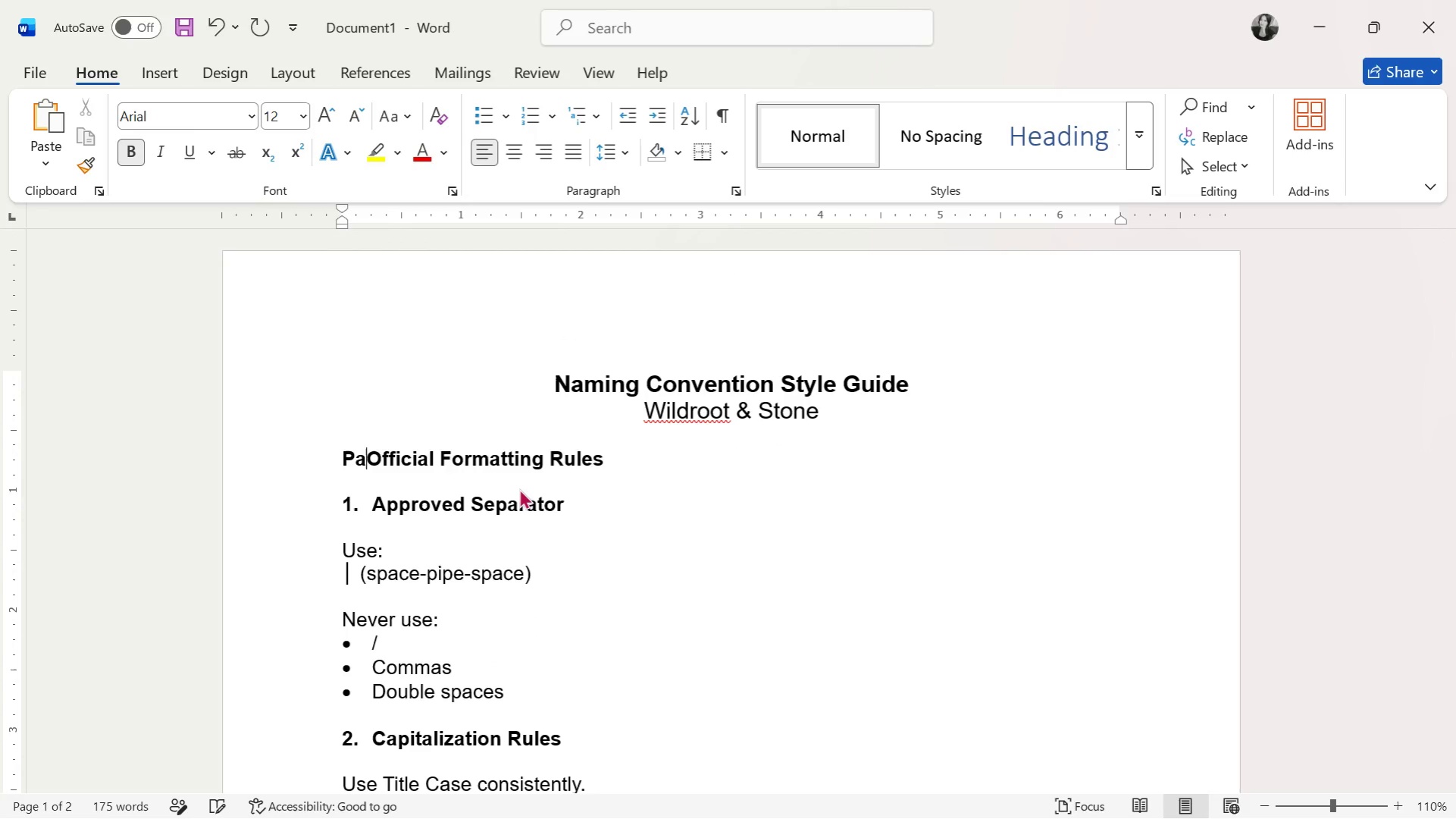 
key(Backspace)
 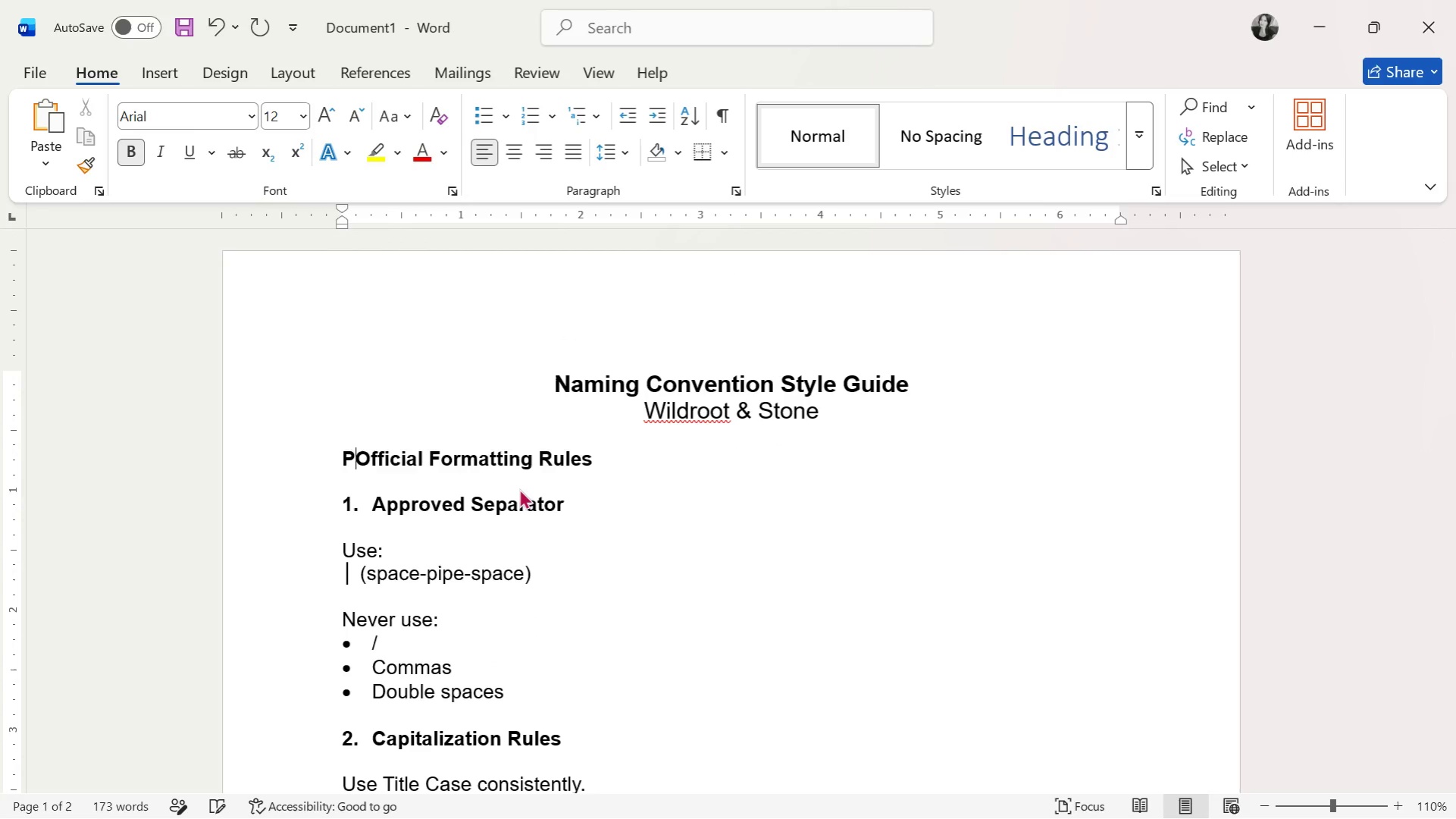 
key(Backspace)
 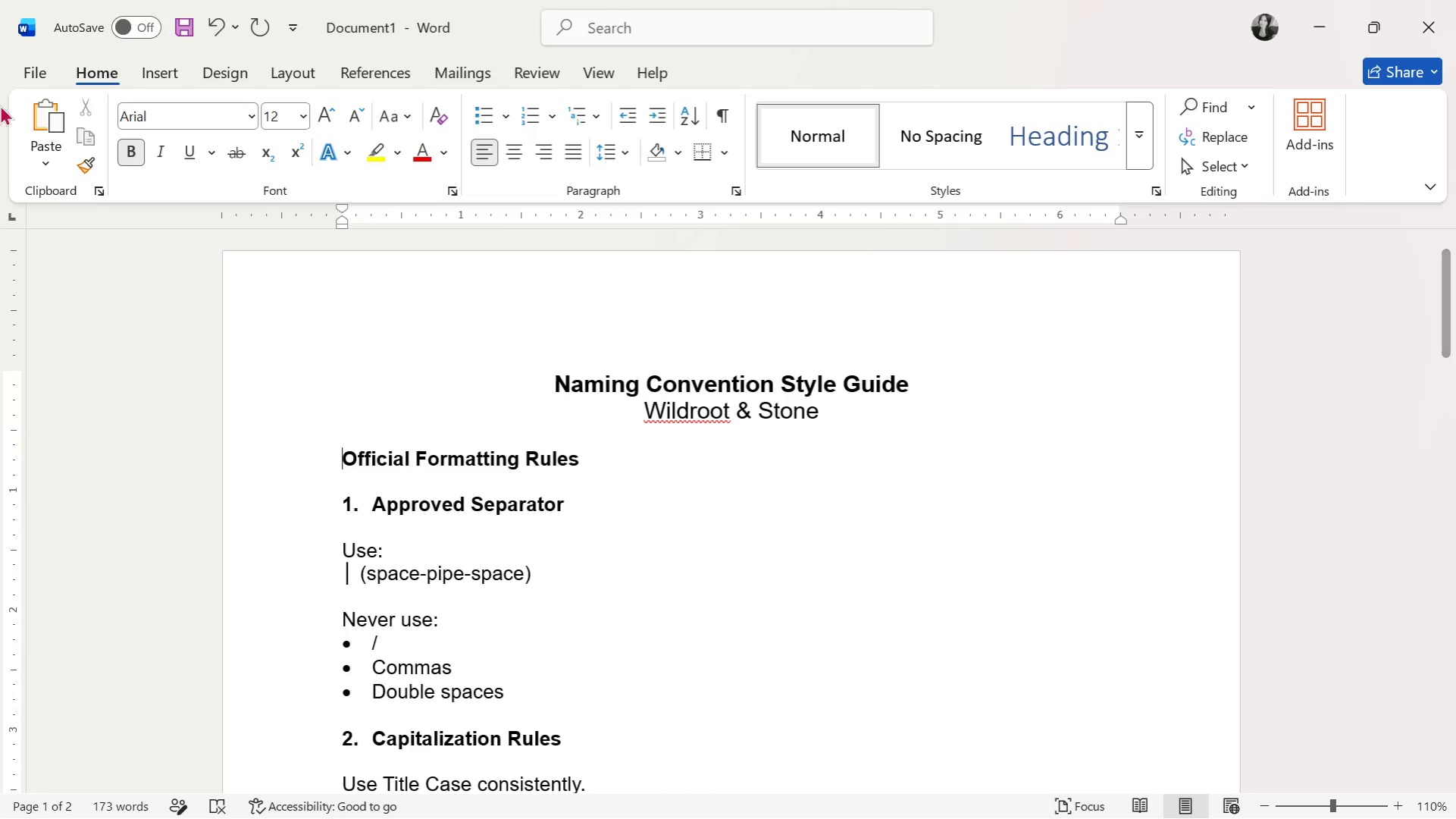 
left_click([48, 61])
 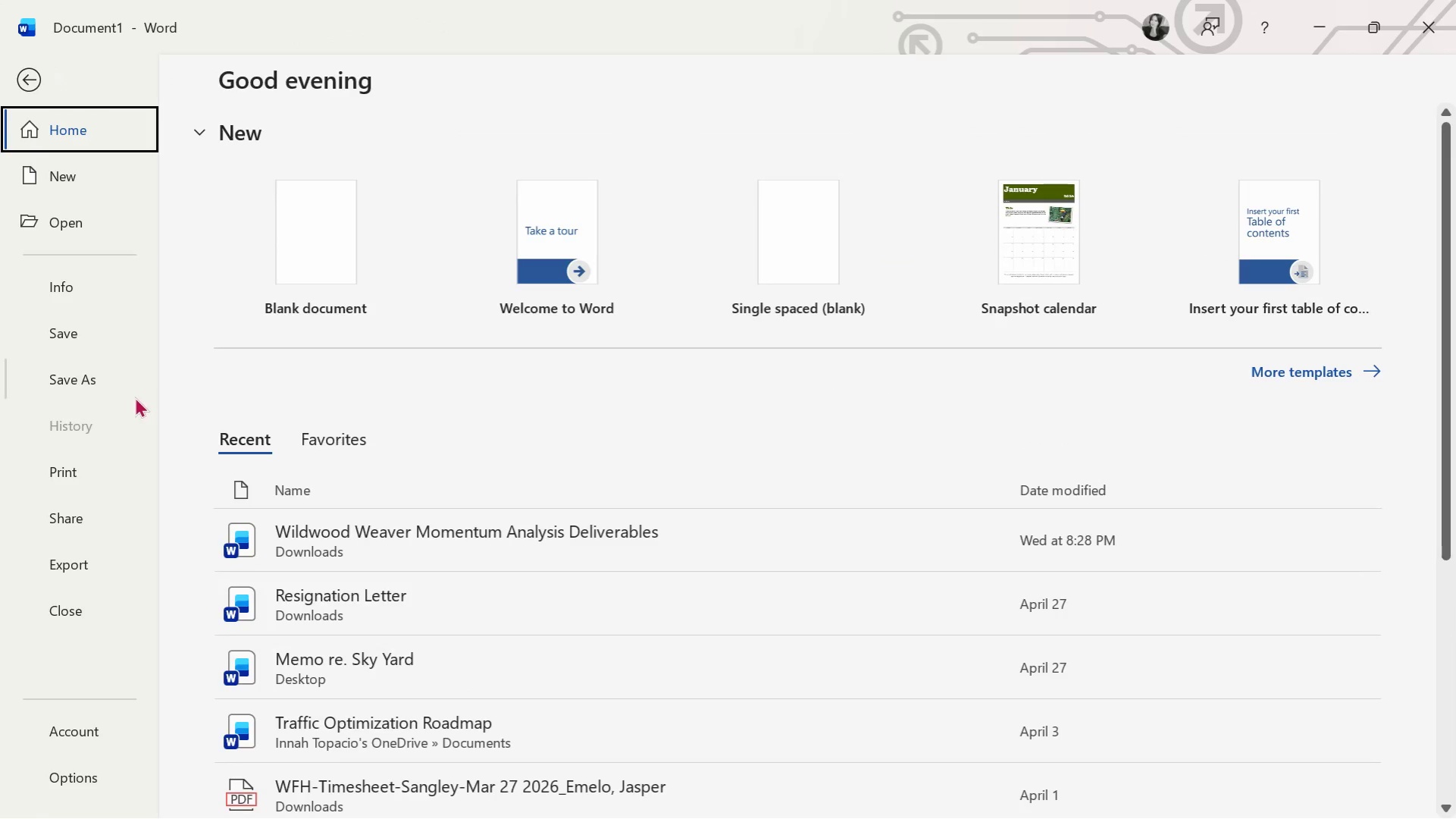 
left_click([127, 385])
 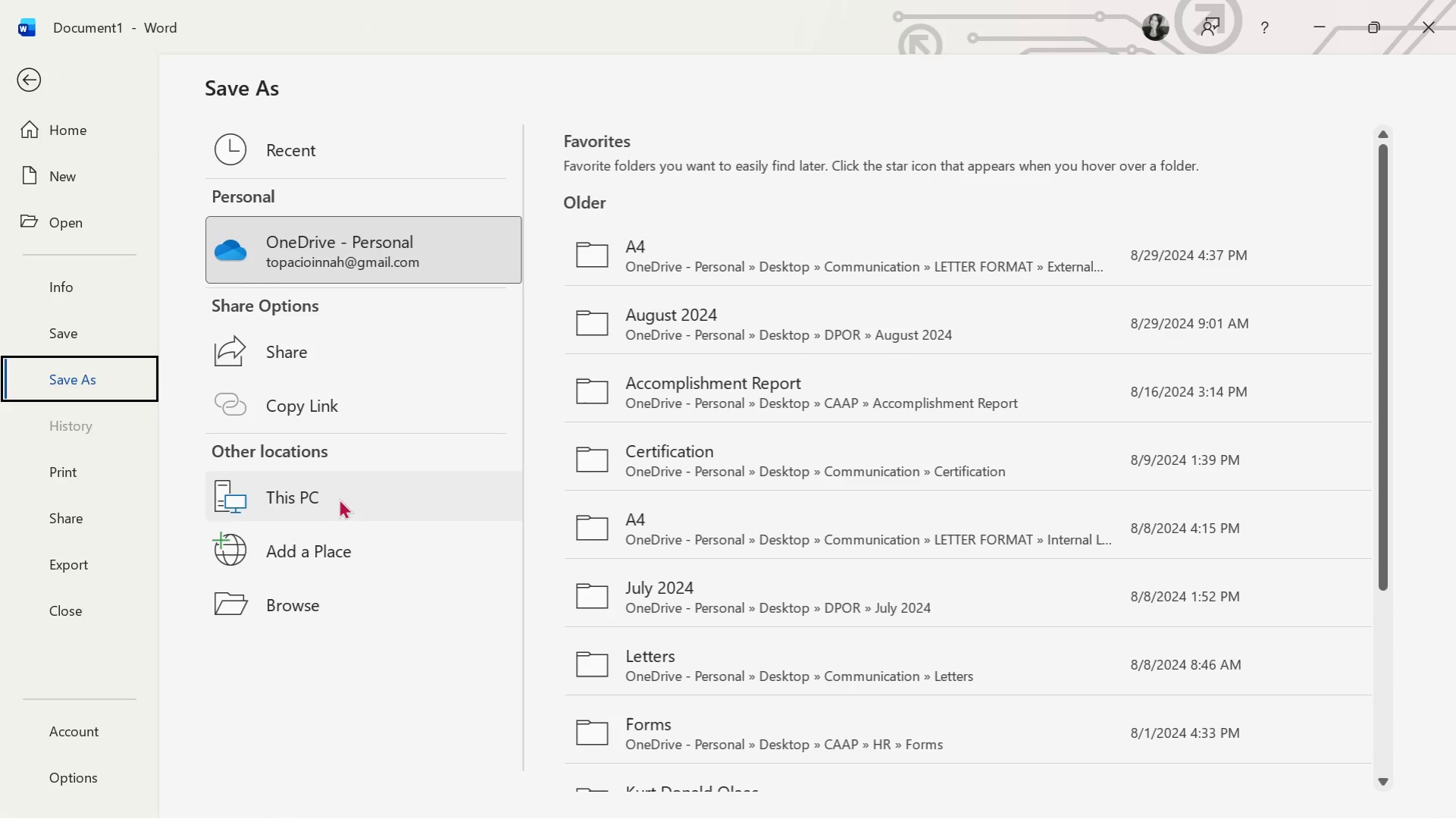 
double_click([339, 492])
 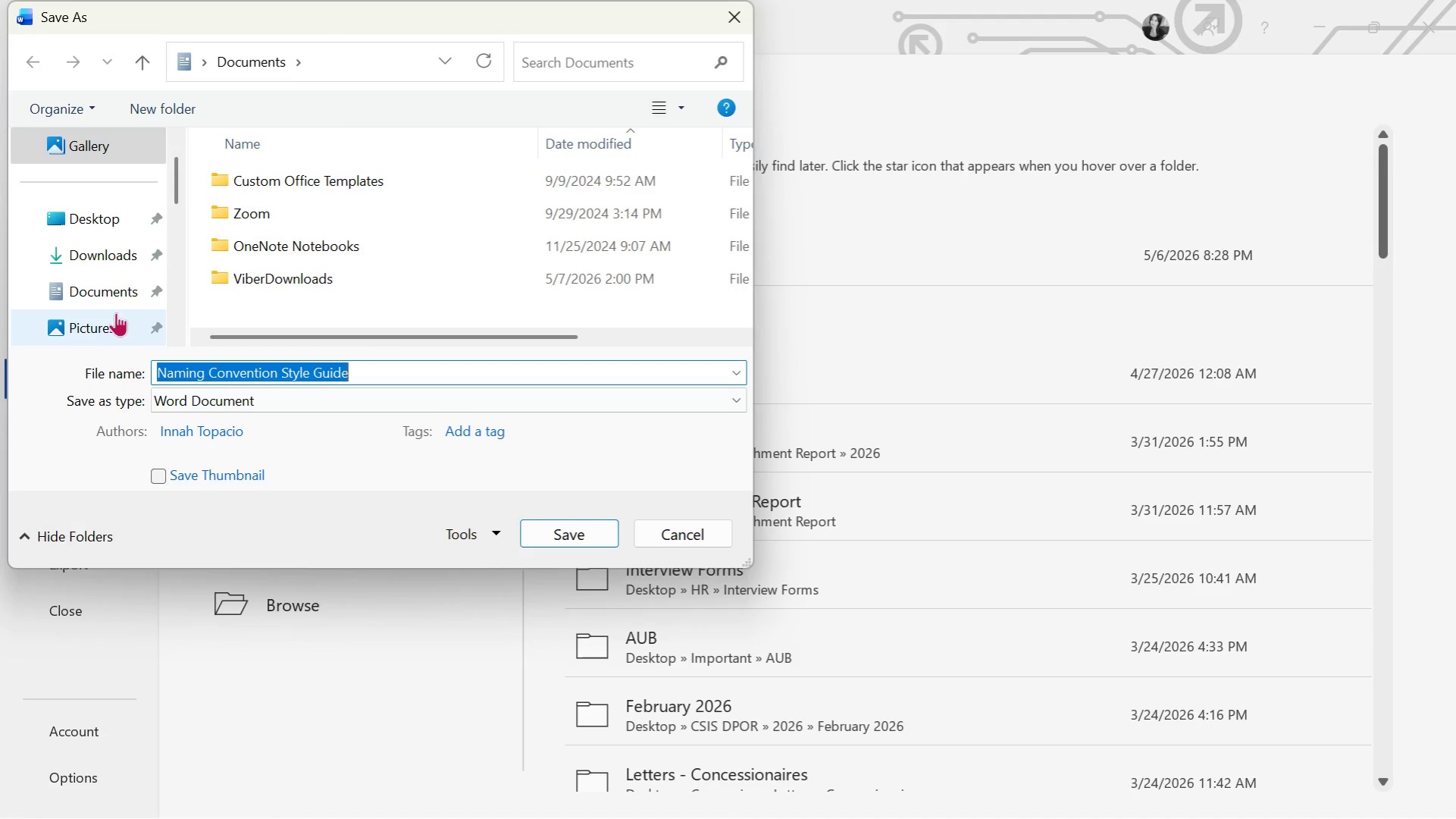 
double_click([116, 270])
 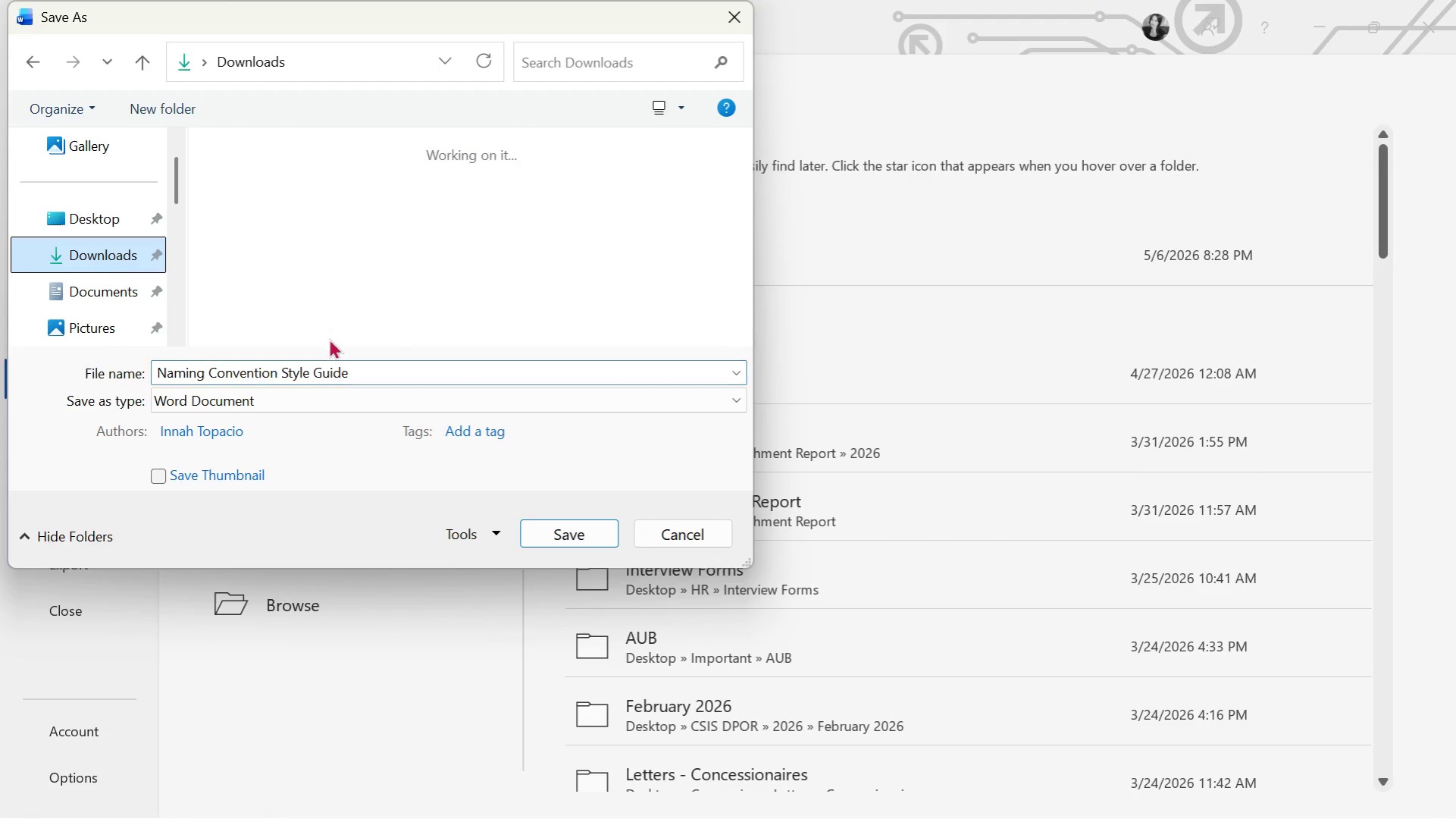 
key(Alt+Tab)